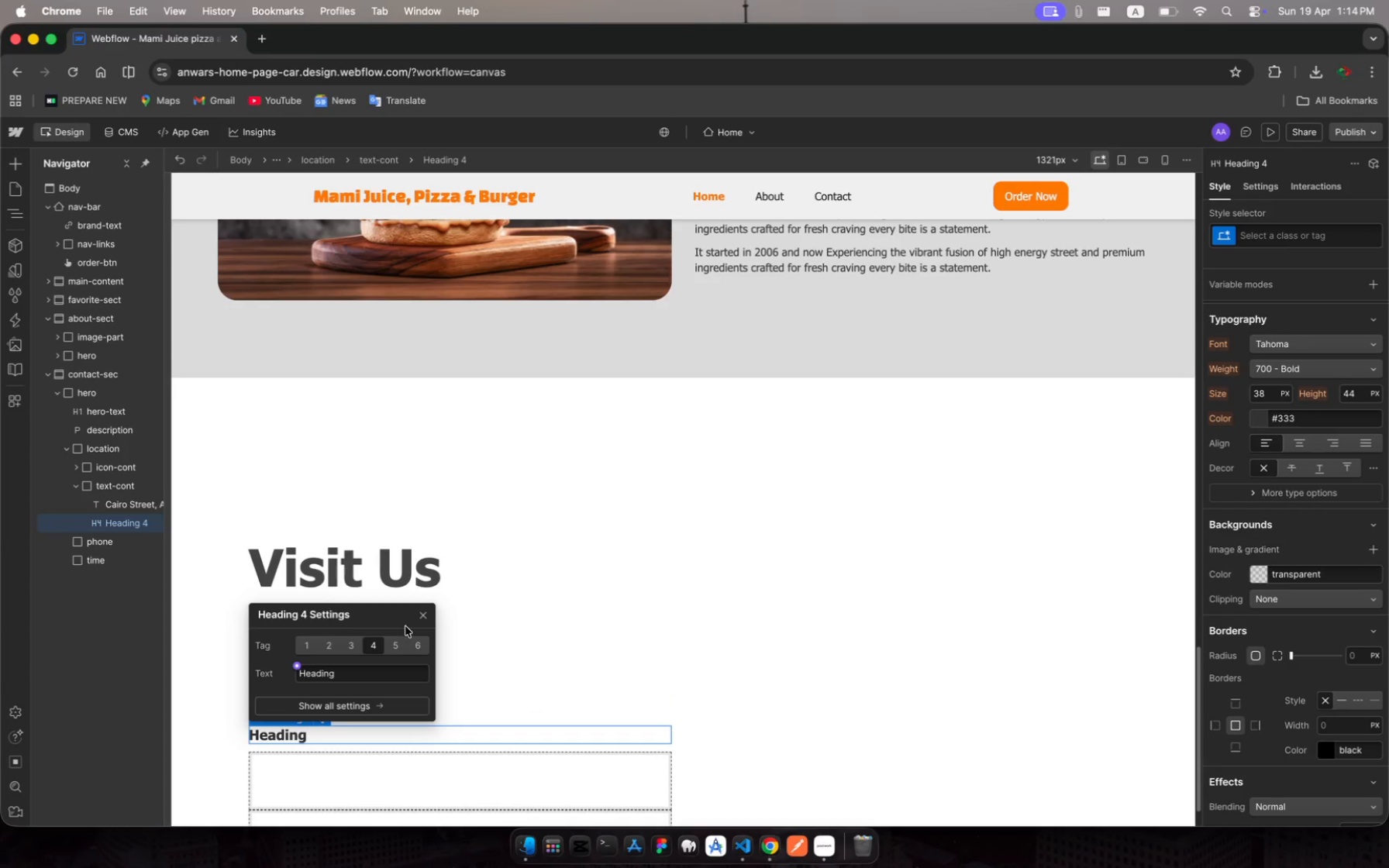 
left_click([422, 611])
 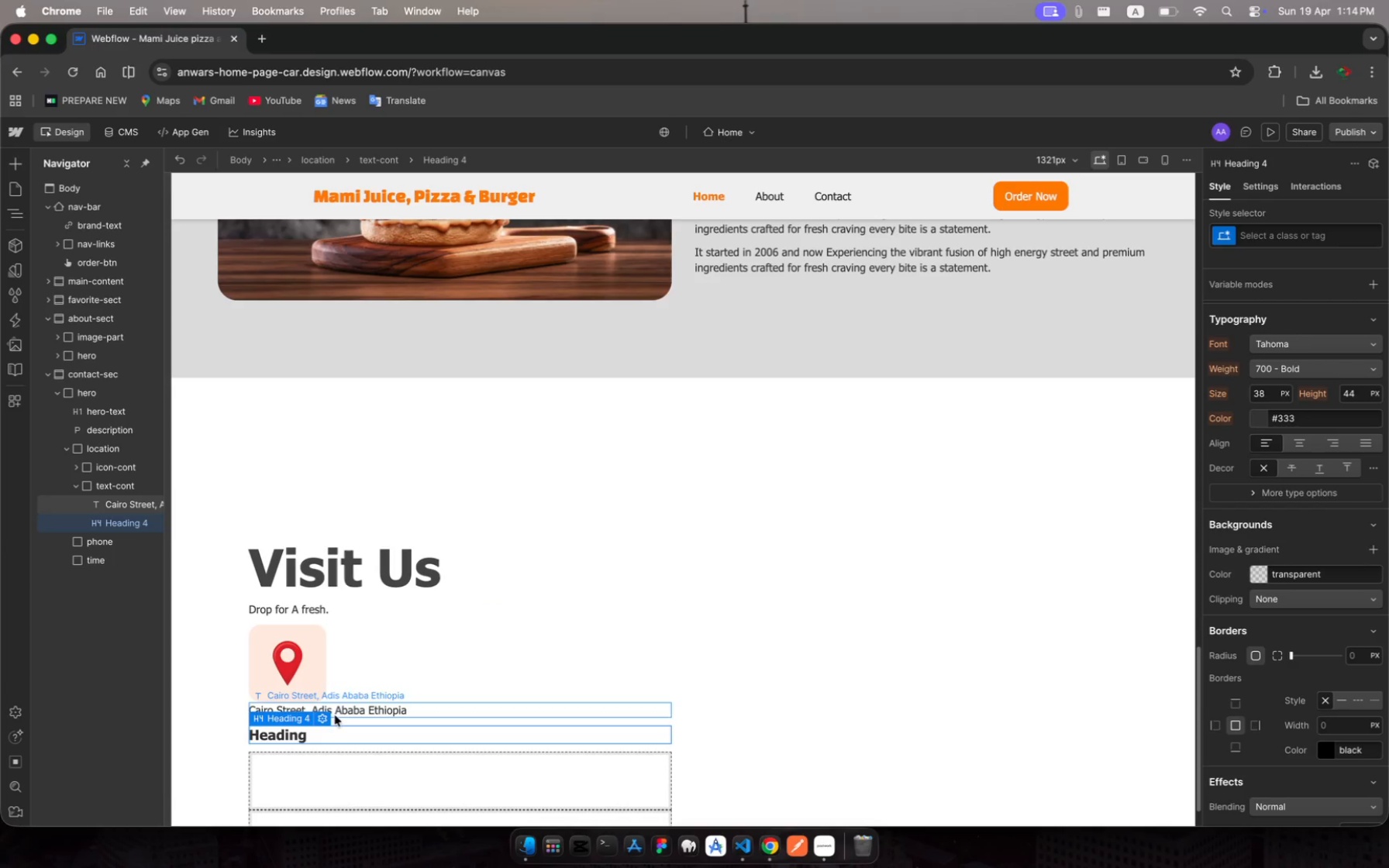 
left_click([322, 716])
 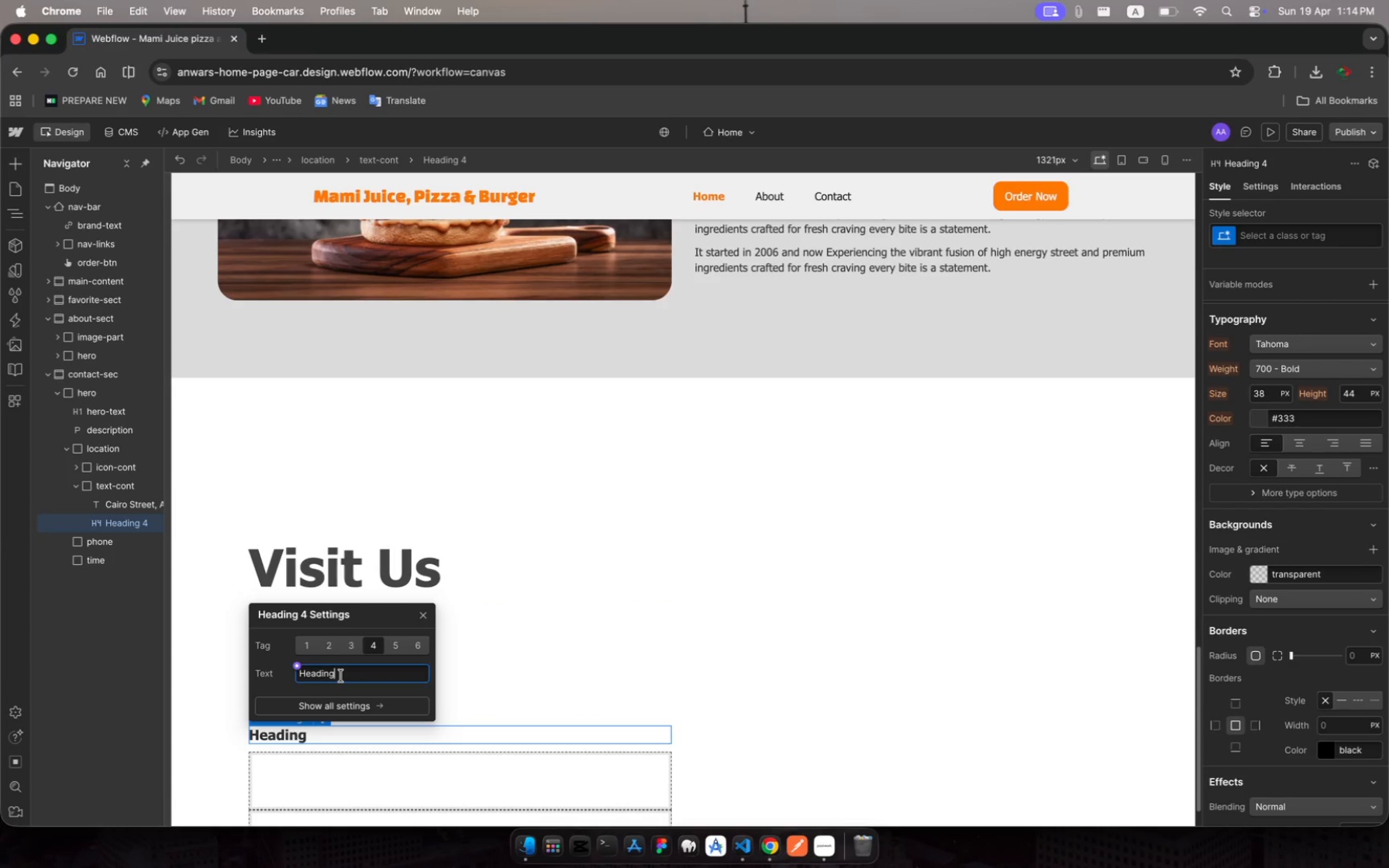 
hold_key(key=Backspace, duration=1.45)
 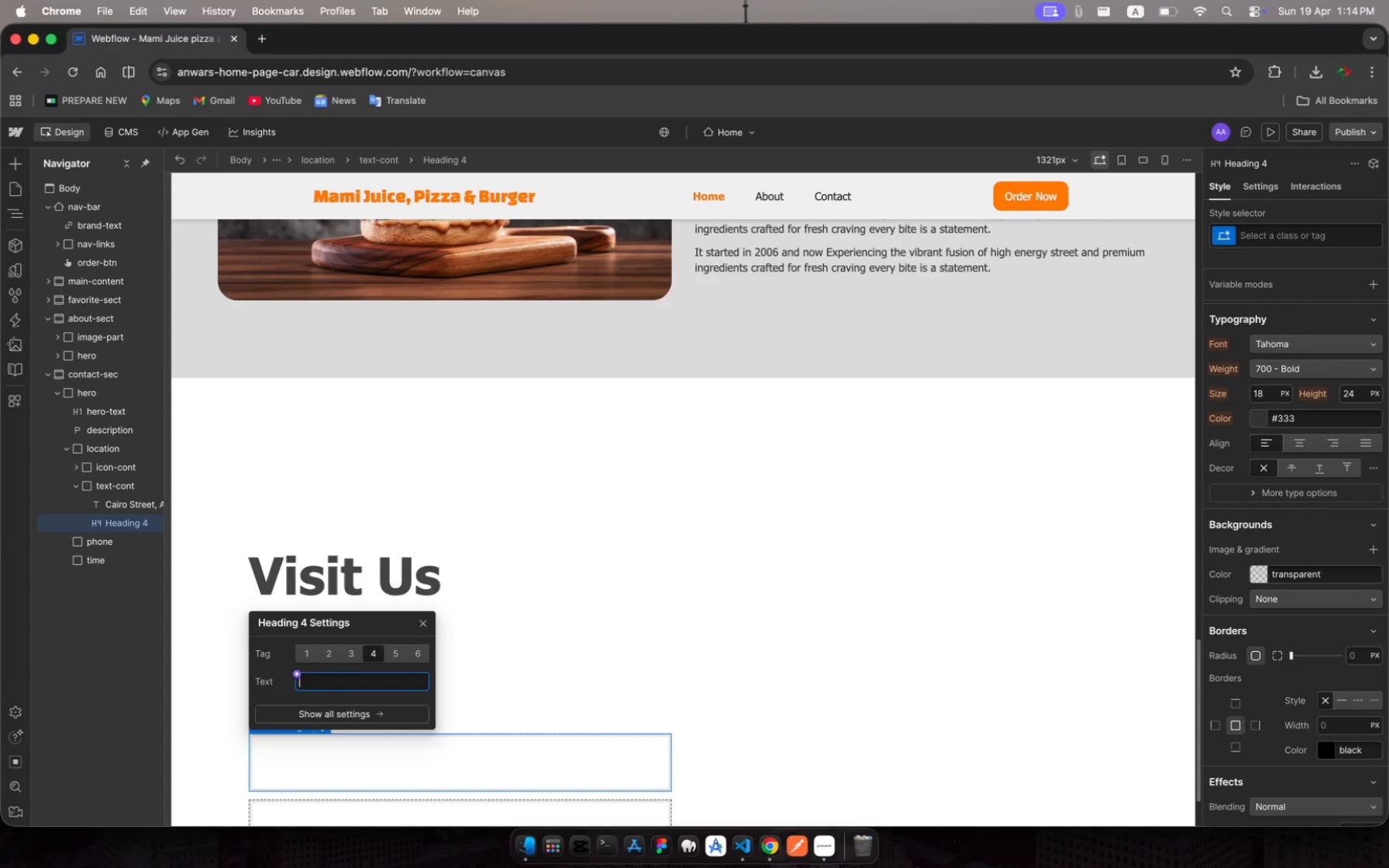 
type(LOcation)
 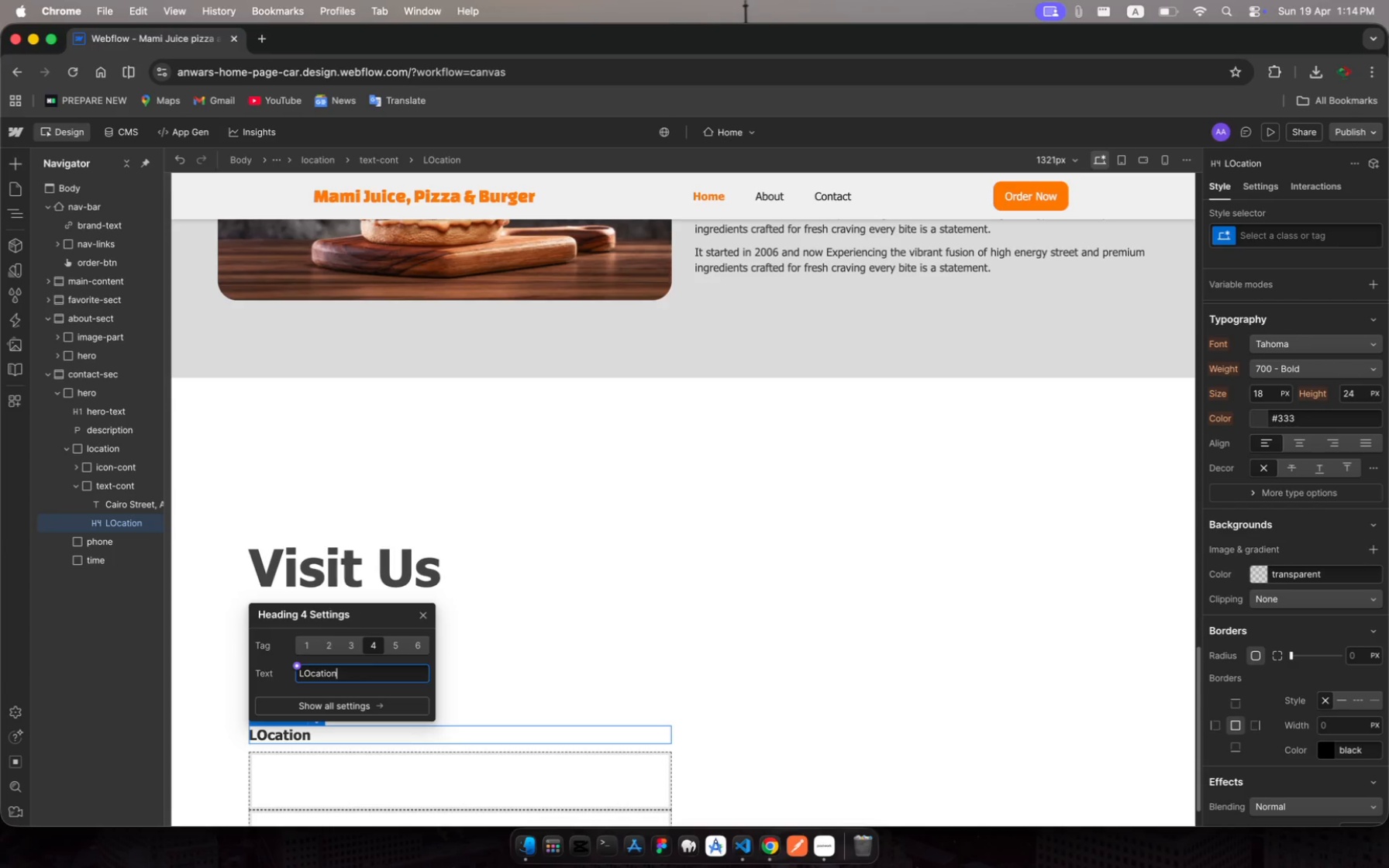 
key(ArrowLeft)
 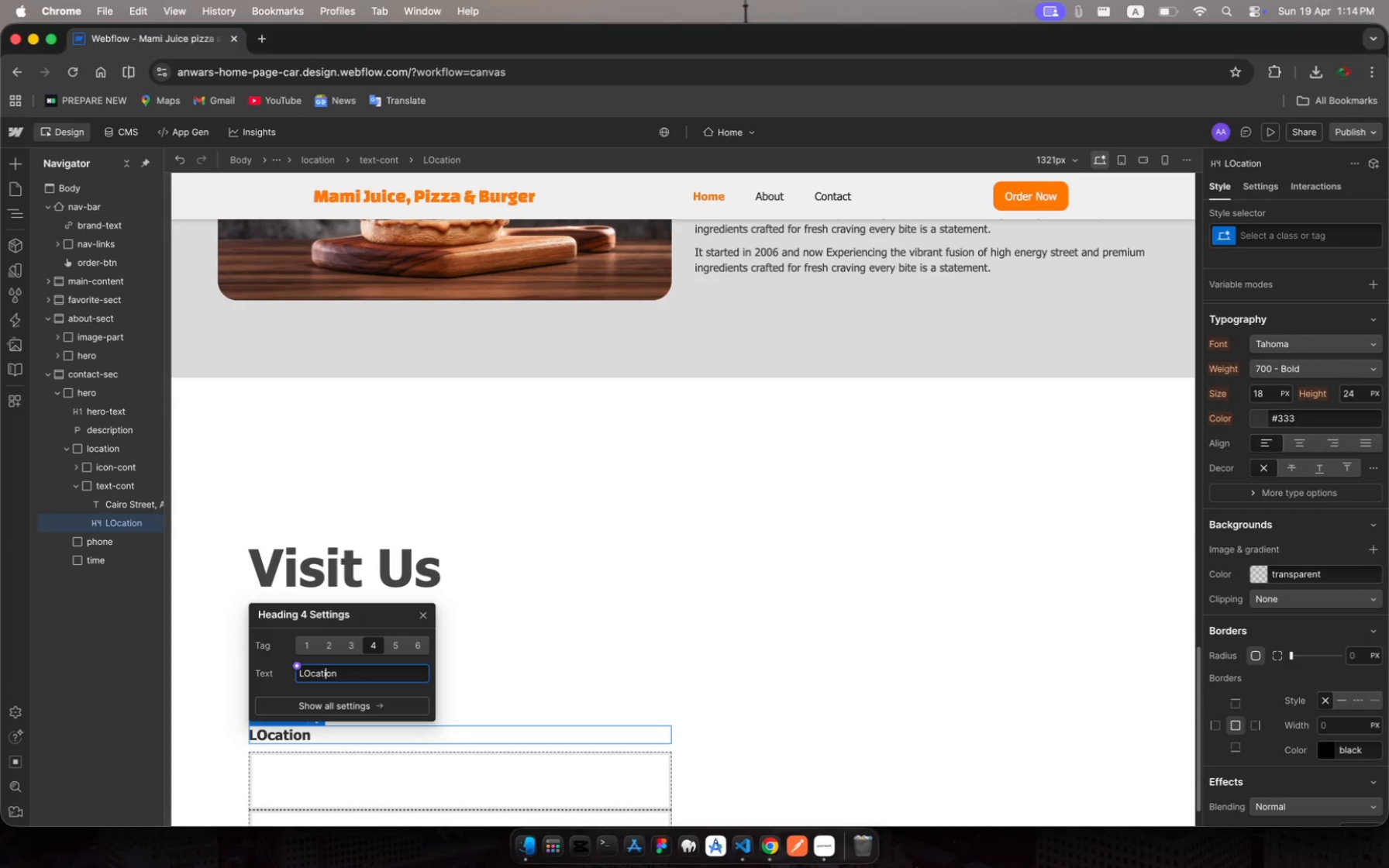 
key(ArrowLeft)
 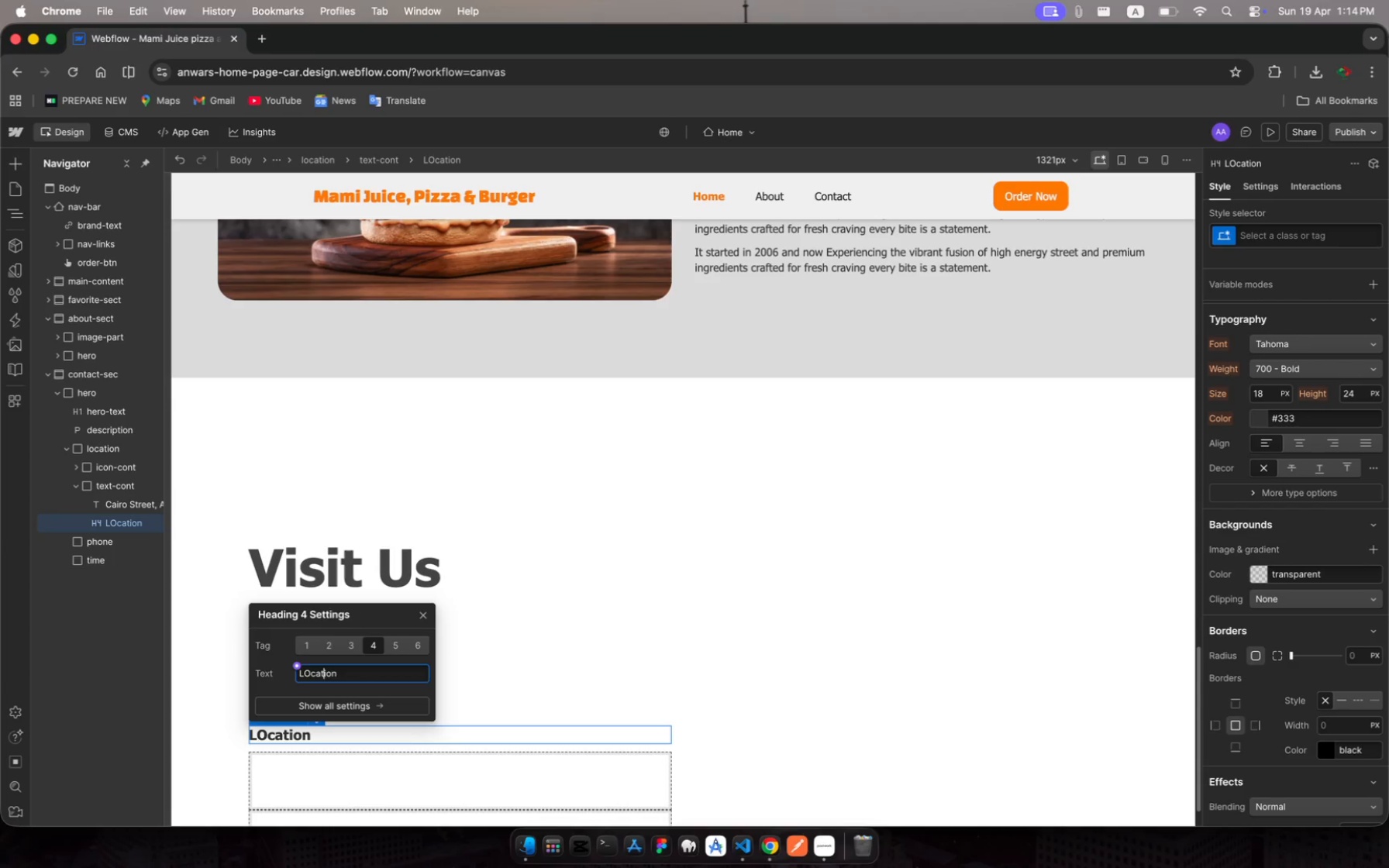 
key(ArrowLeft)
 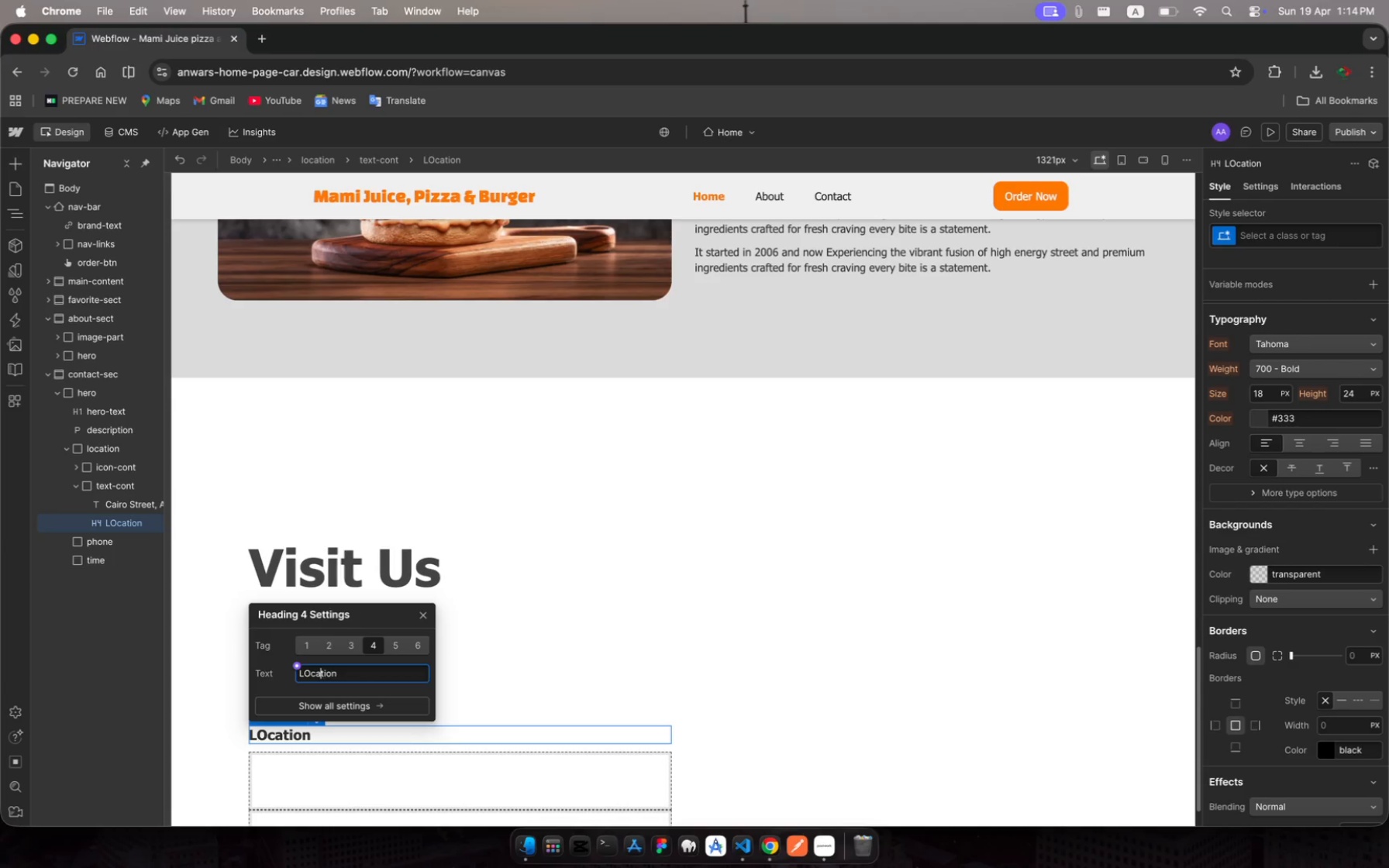 
key(ArrowLeft)
 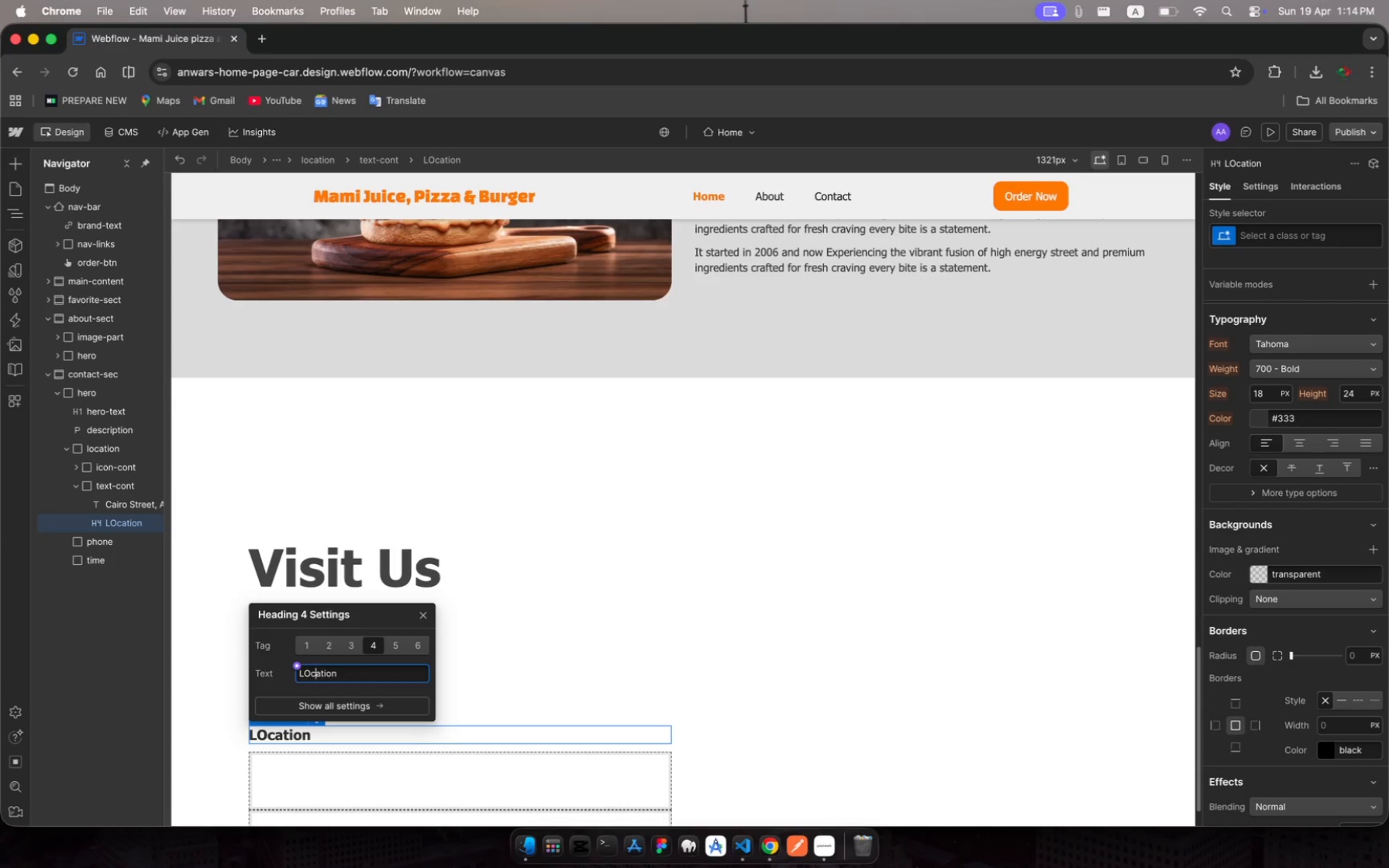 
key(ArrowLeft)
 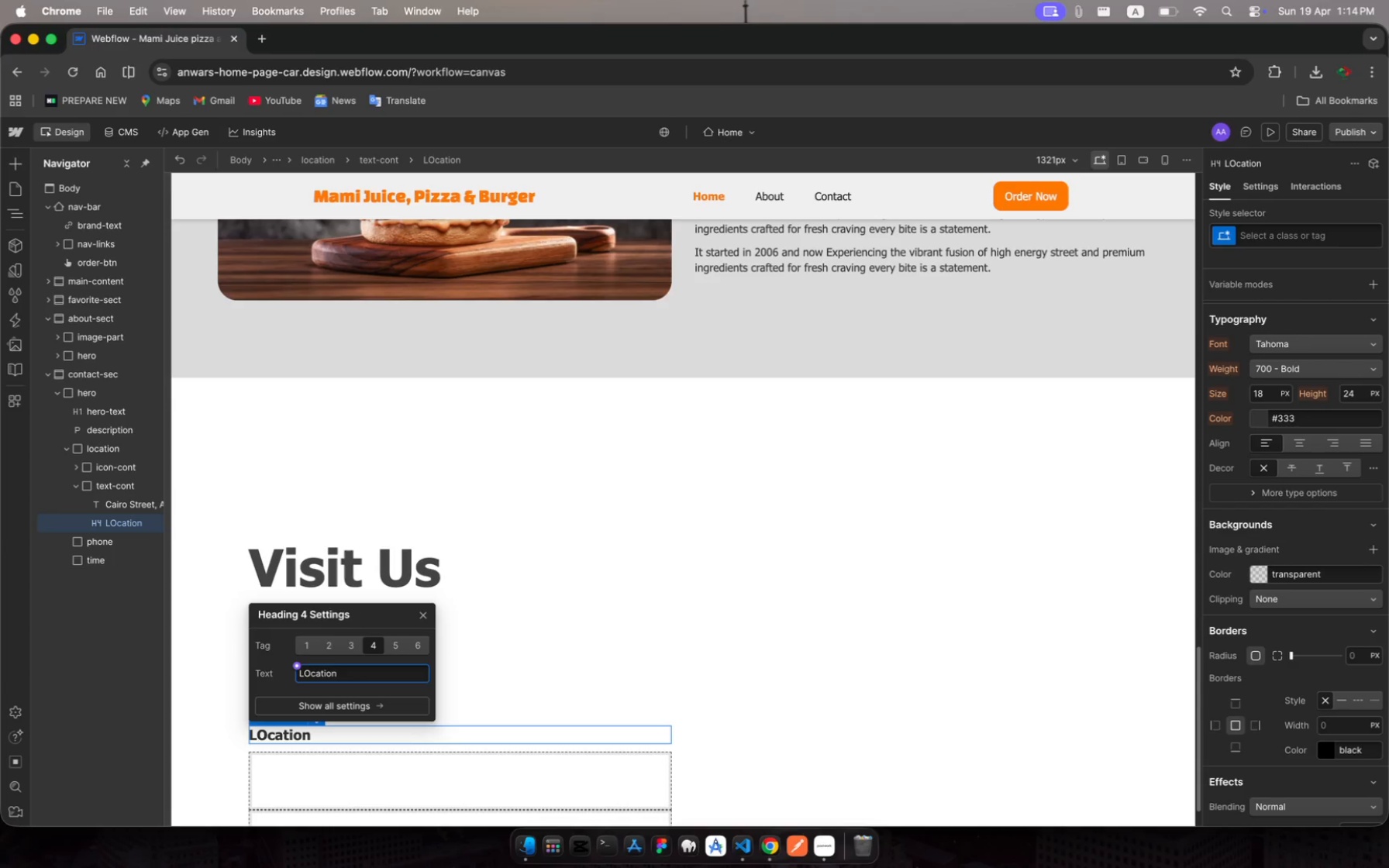 
key(ArrowLeft)
 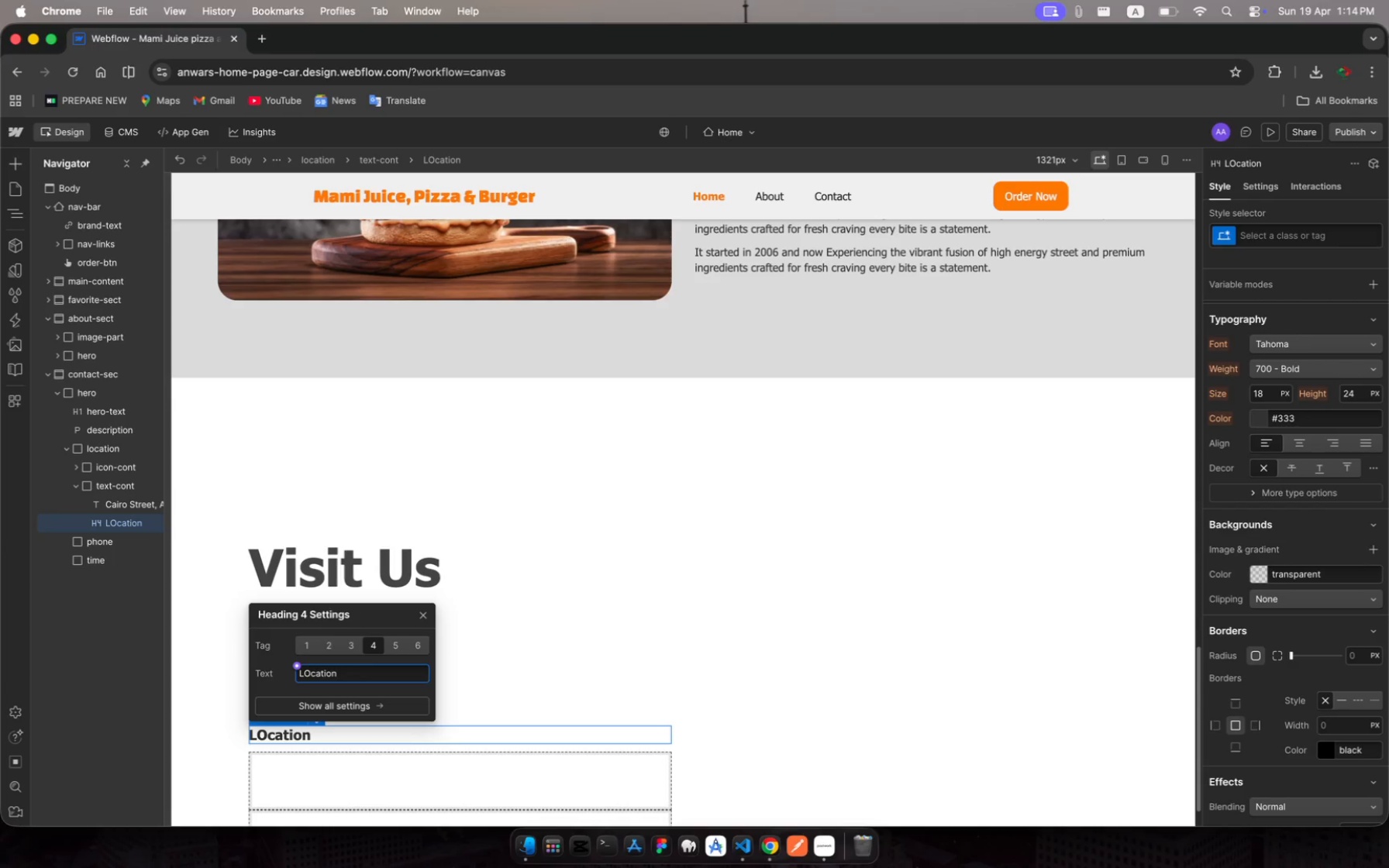 
key(Backspace)
 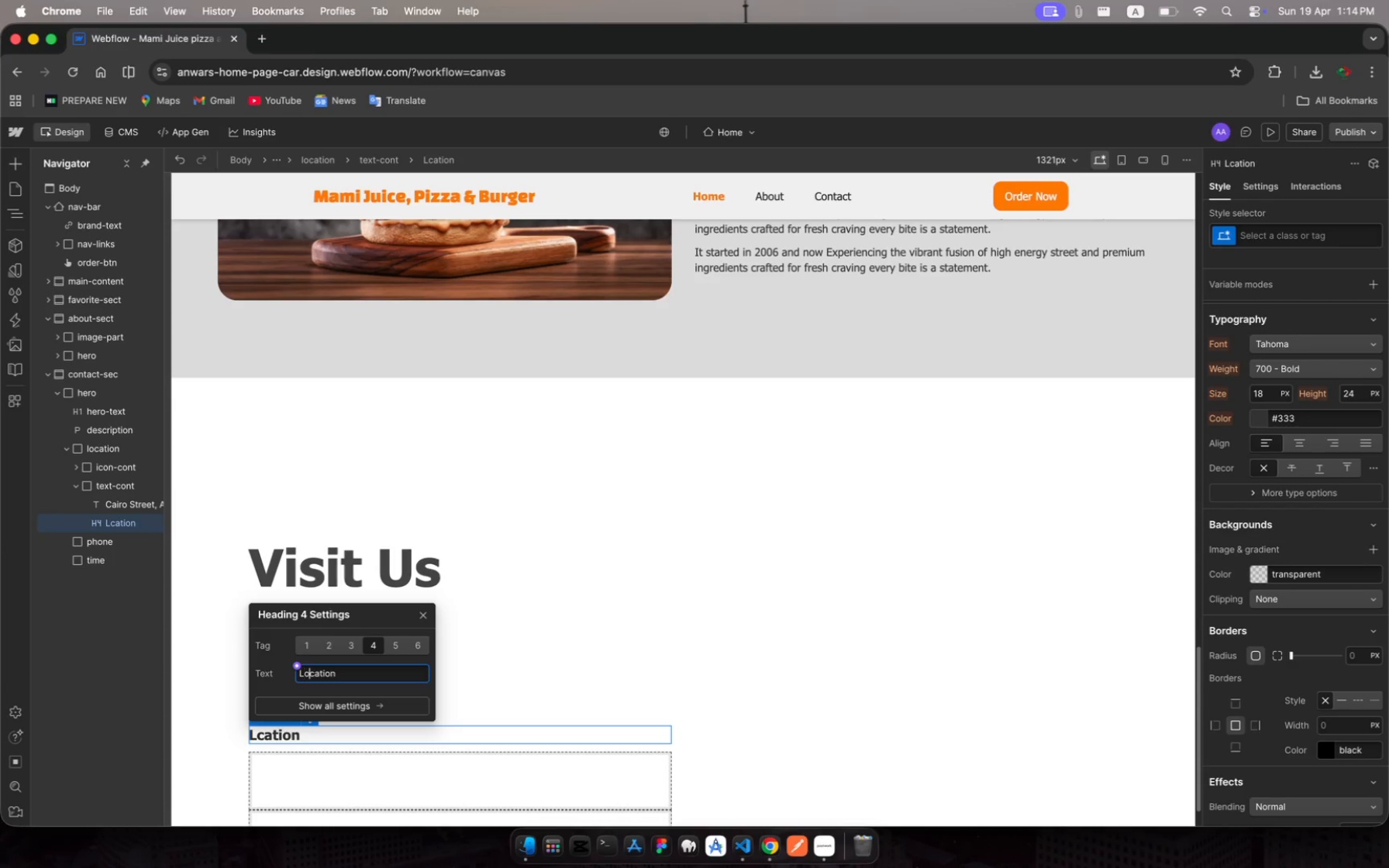 
key(O)
 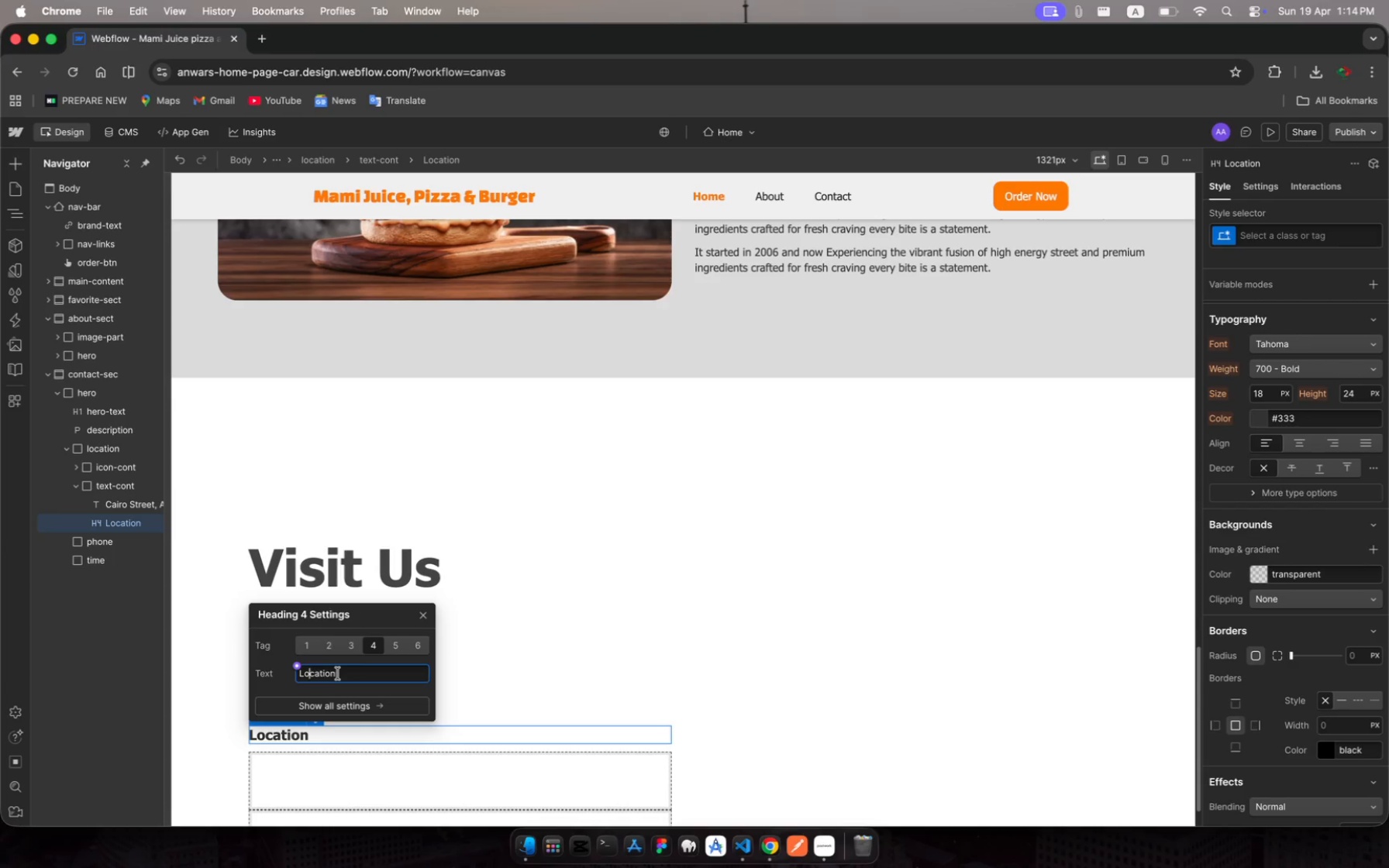 
wait(5.29)
 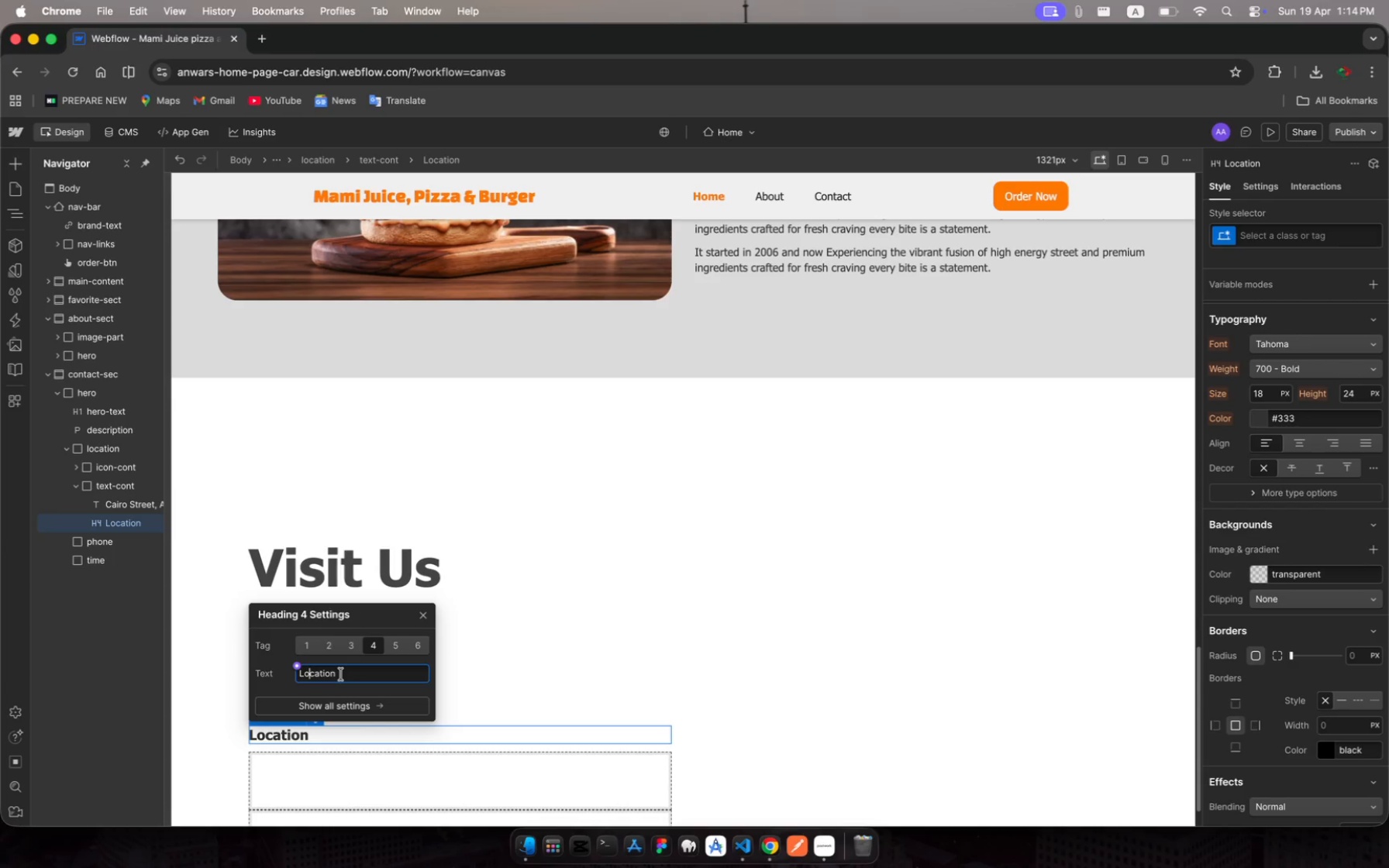 
left_click([761, 591])
 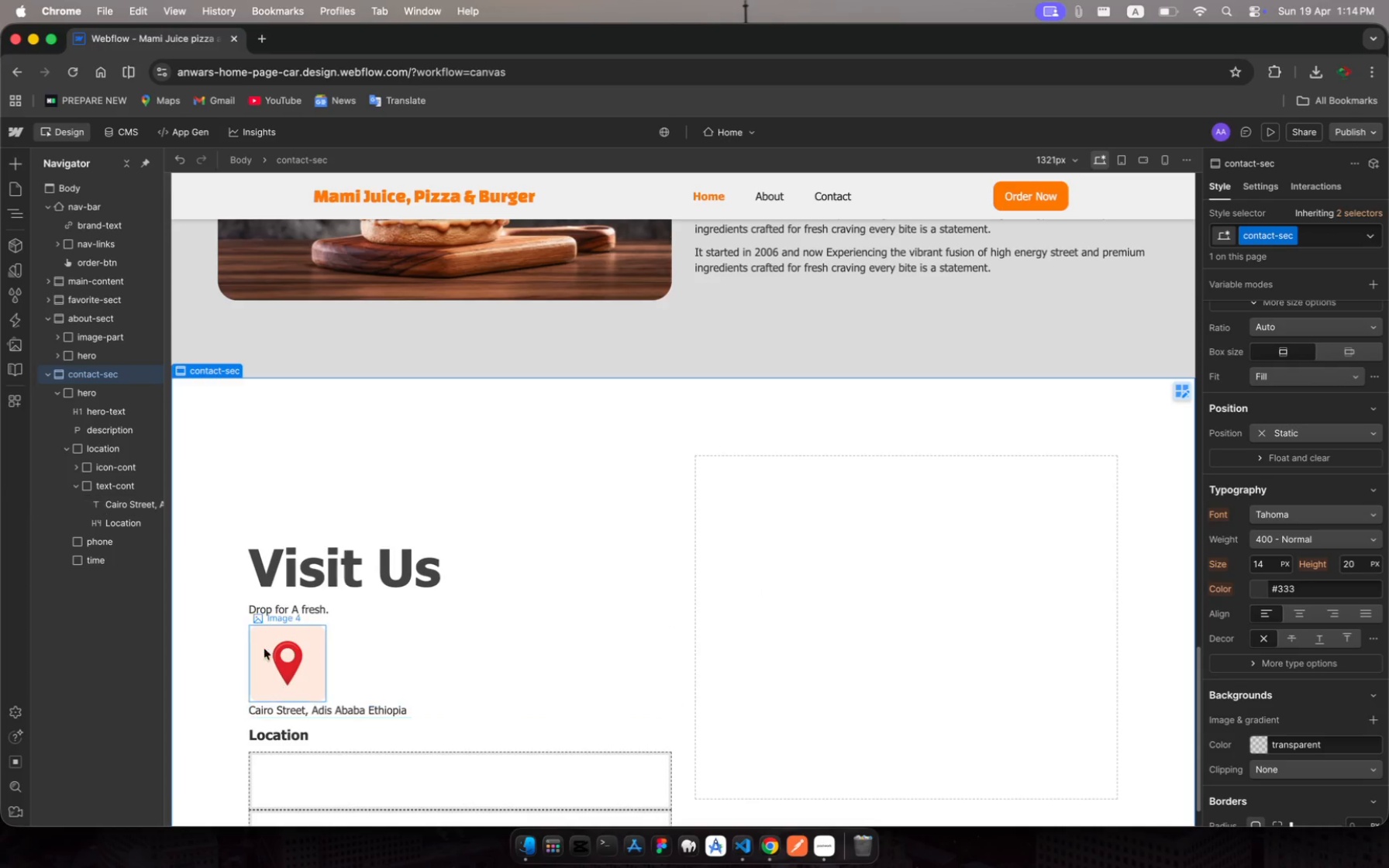 
left_click([109, 482])
 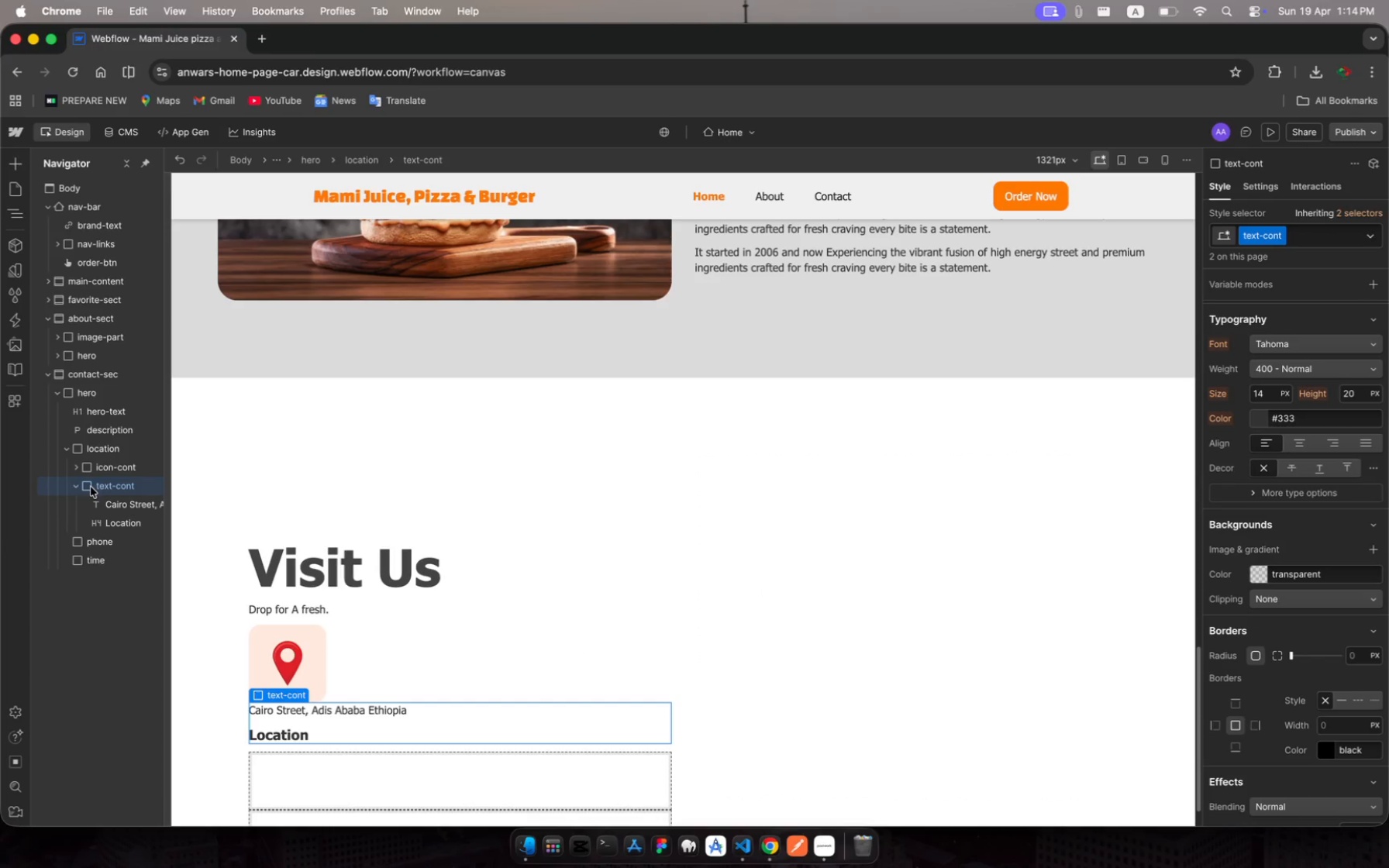 
left_click([80, 488])
 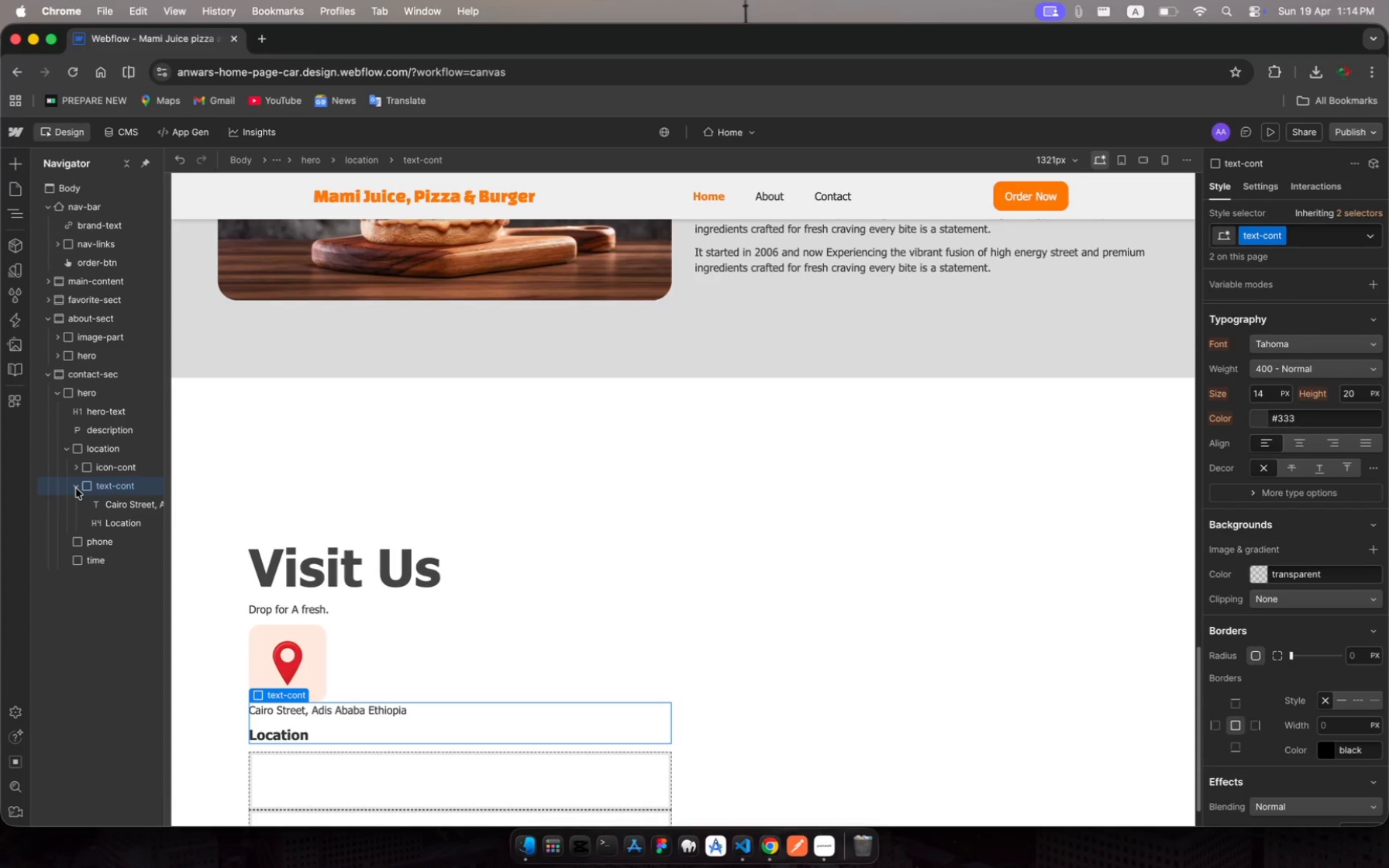 
left_click([78, 489])
 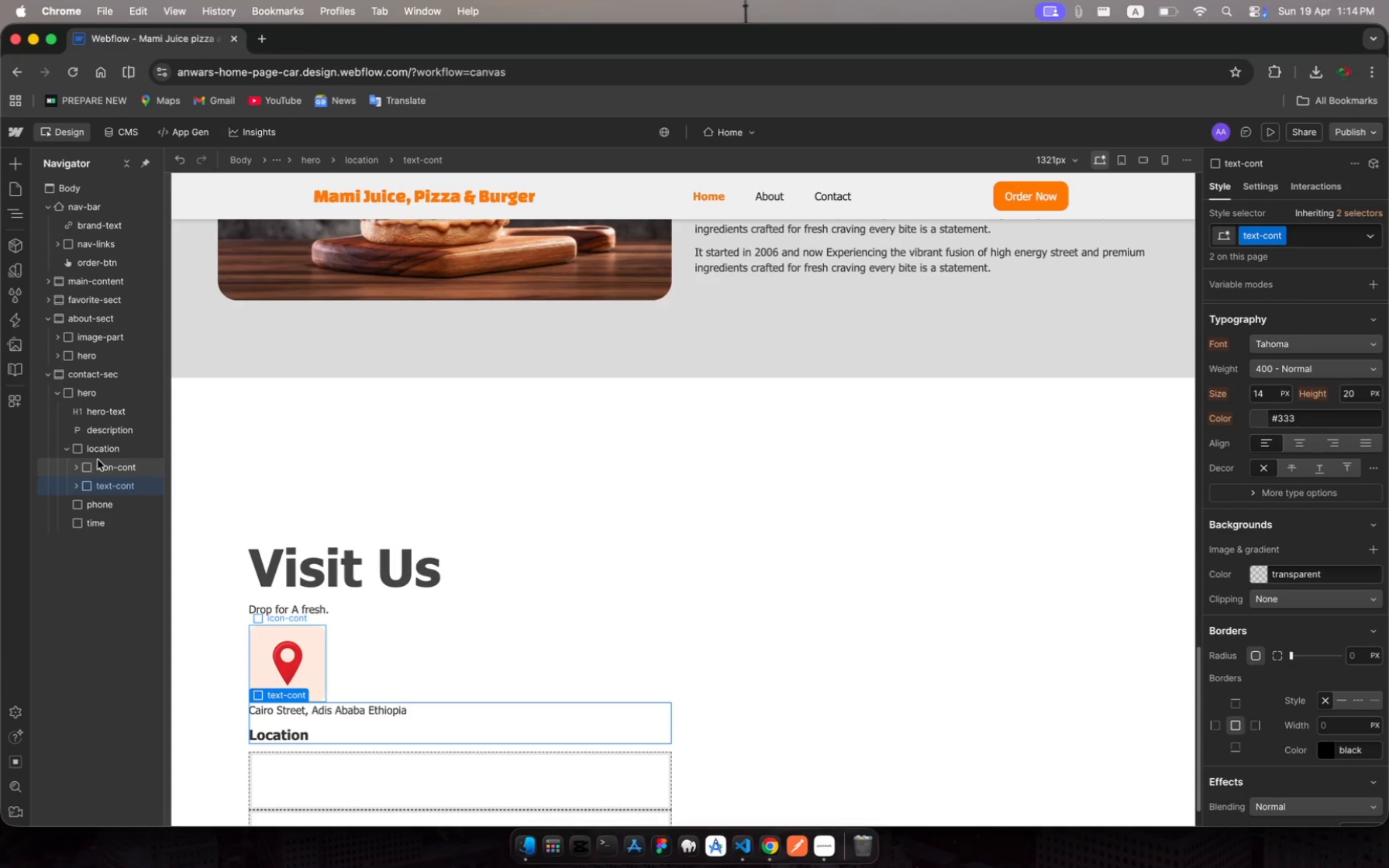 
left_click([102, 453])
 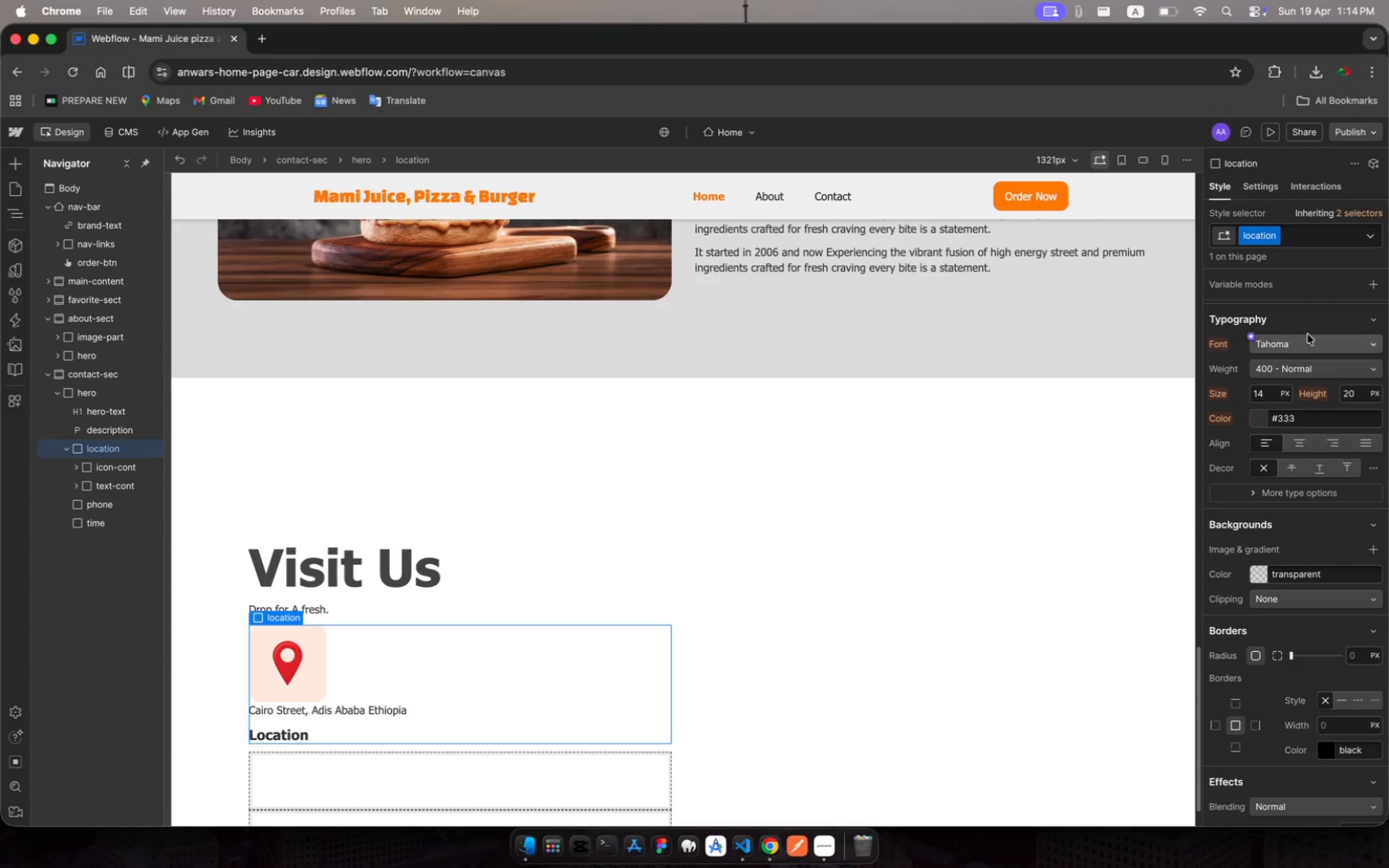 
wait(5.46)
 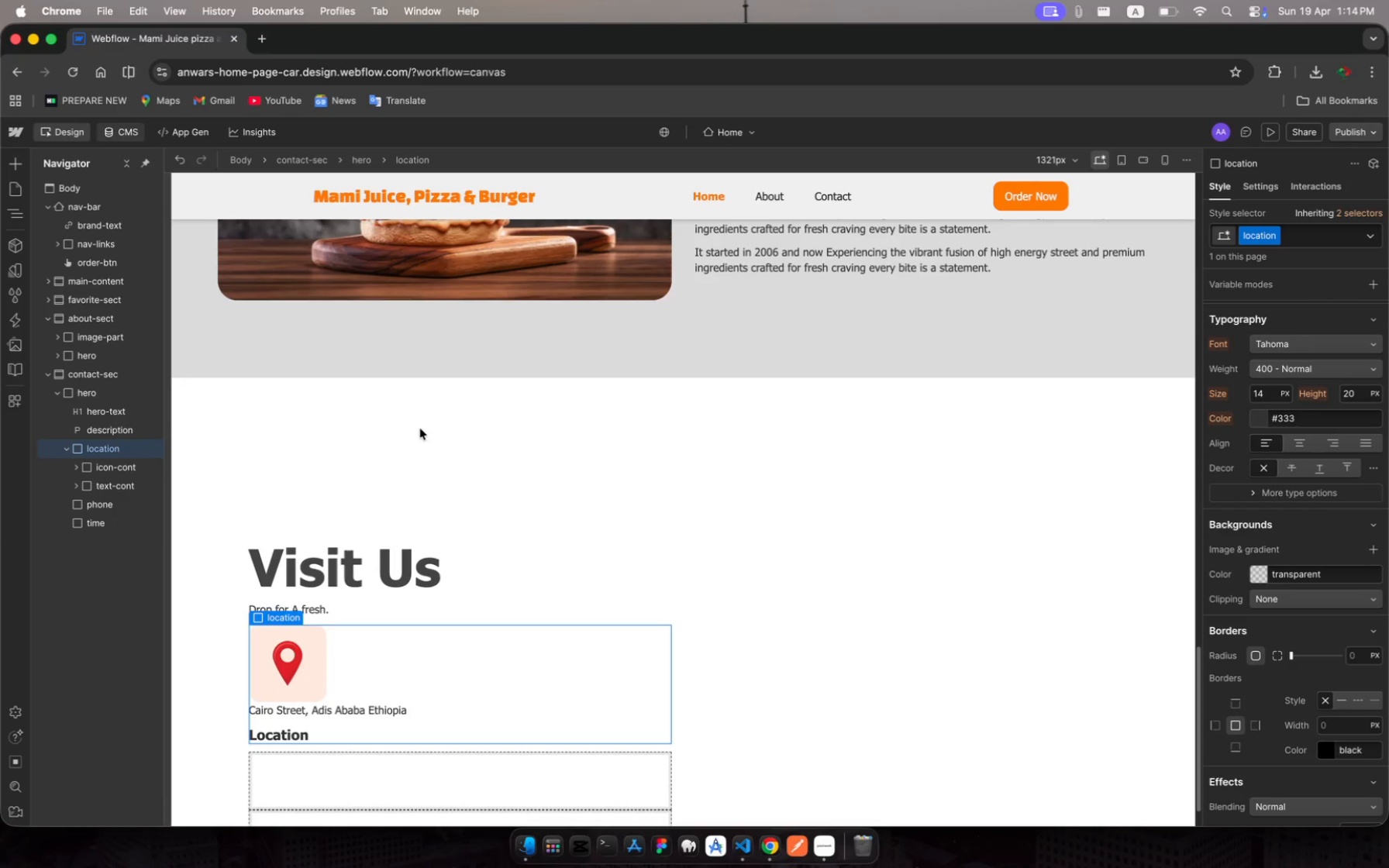 
left_click([1306, 339])
 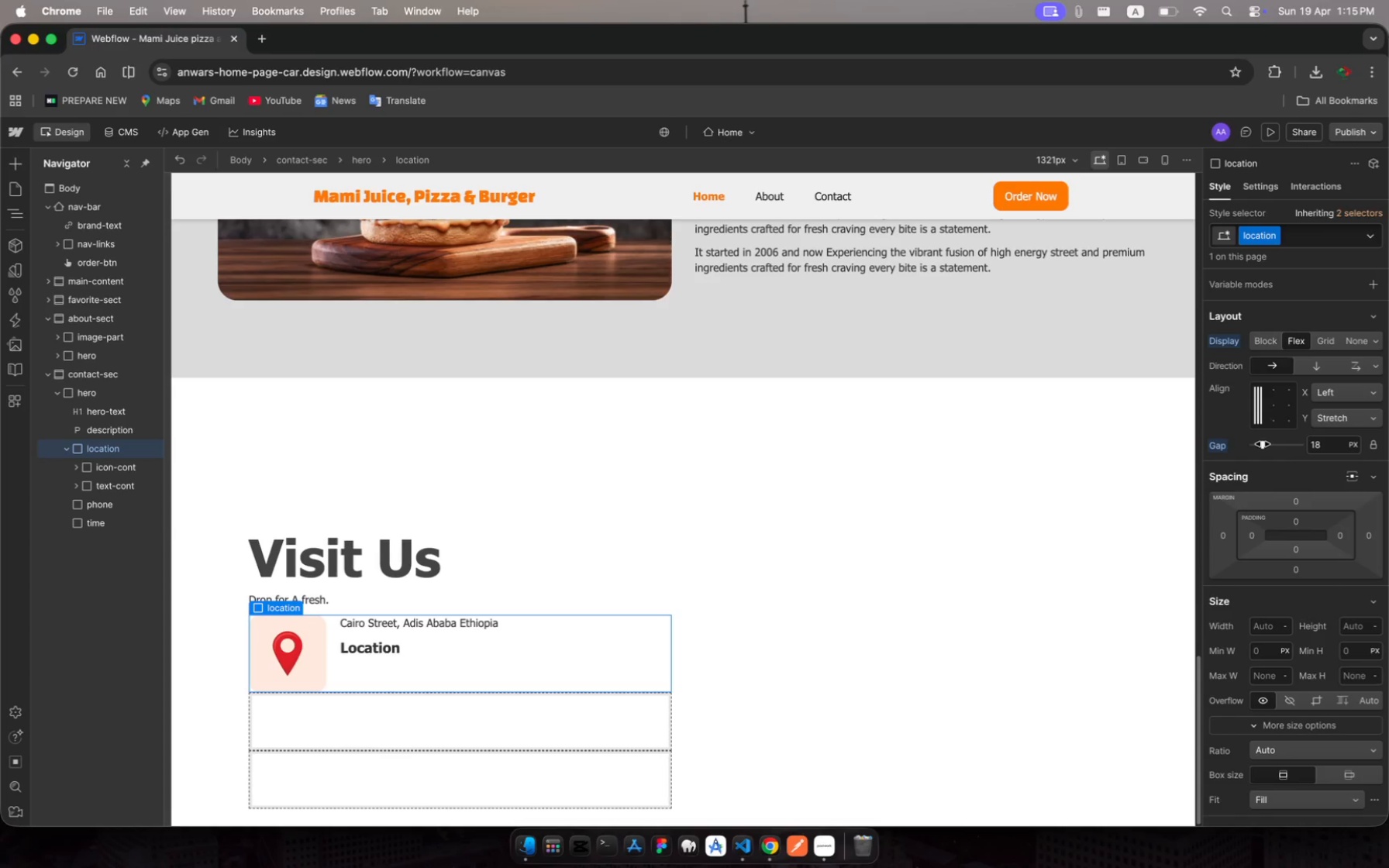 
scroll: coordinate [1306, 339], scroll_direction: up, amount: 363.0
 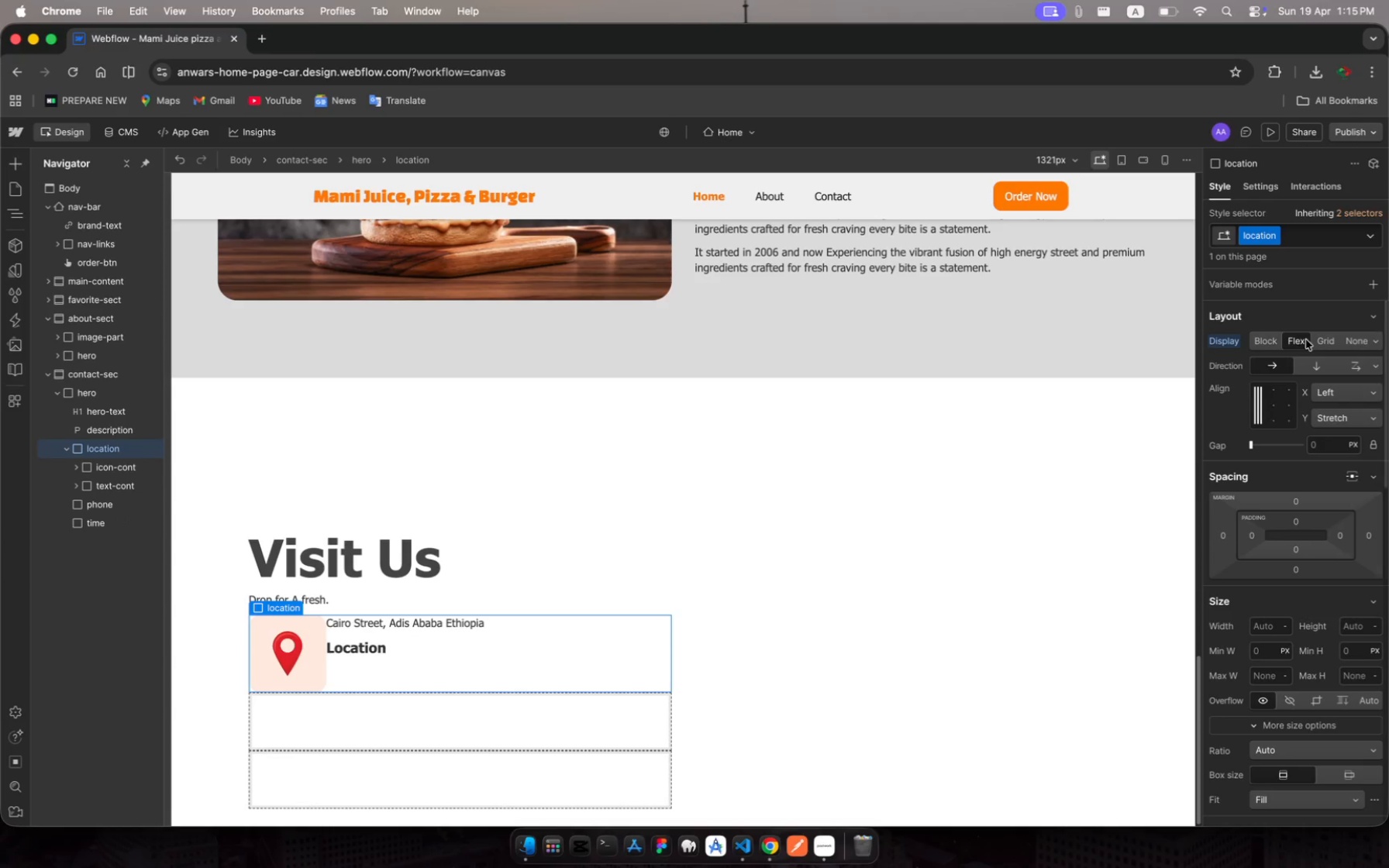 
wait(12.15)
 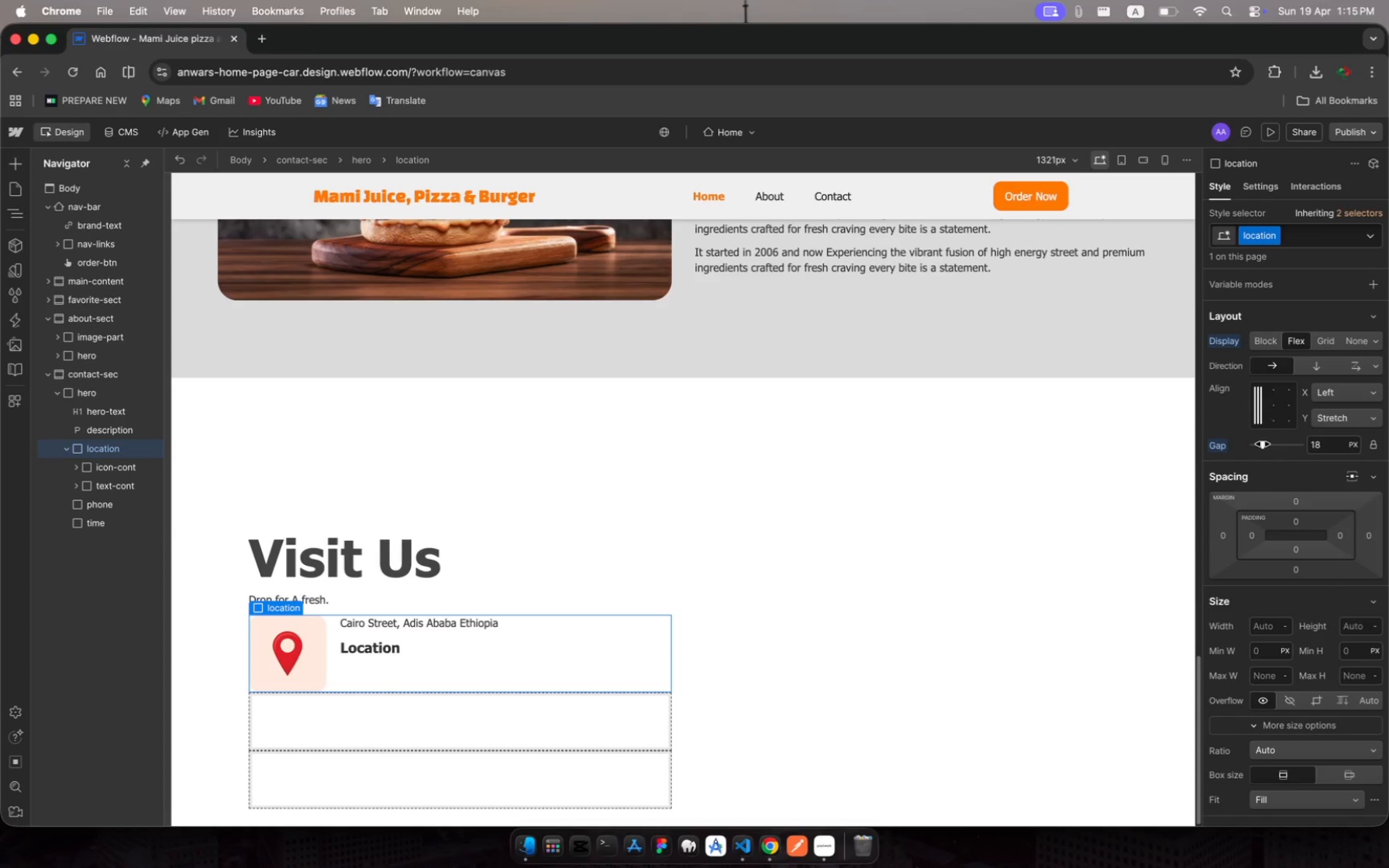 
left_click([1272, 407])
 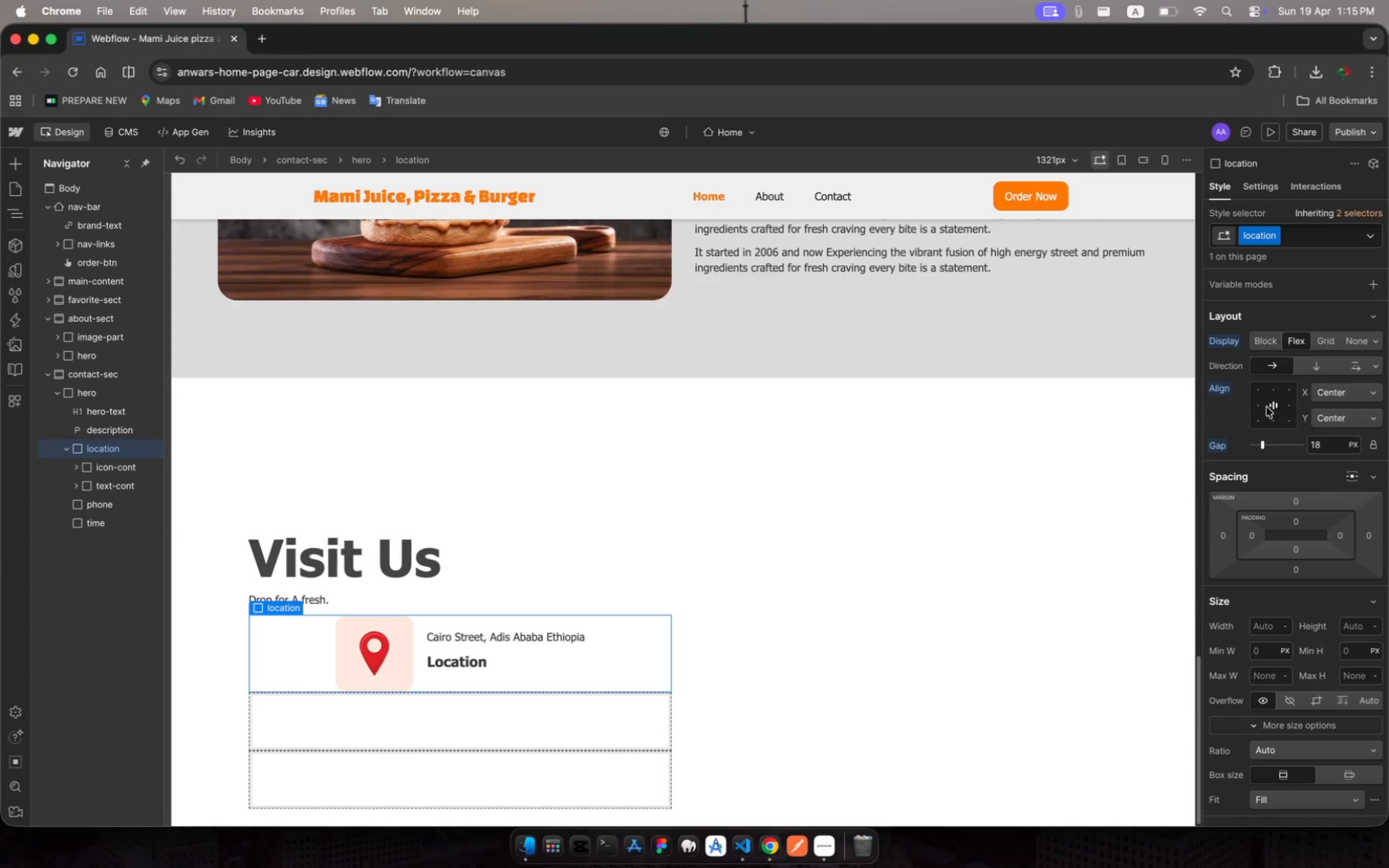 
left_click([1260, 405])
 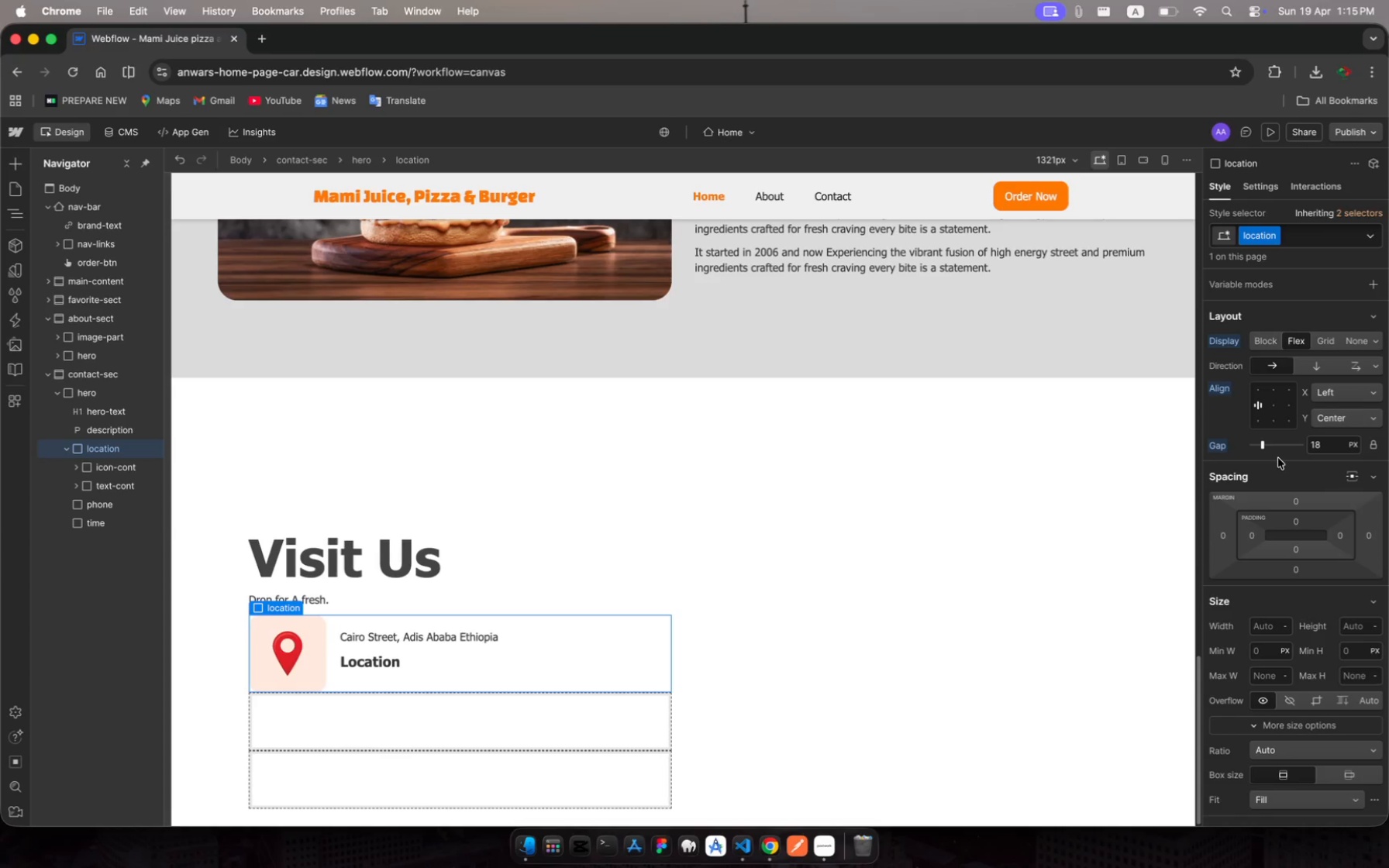 
wait(11.26)
 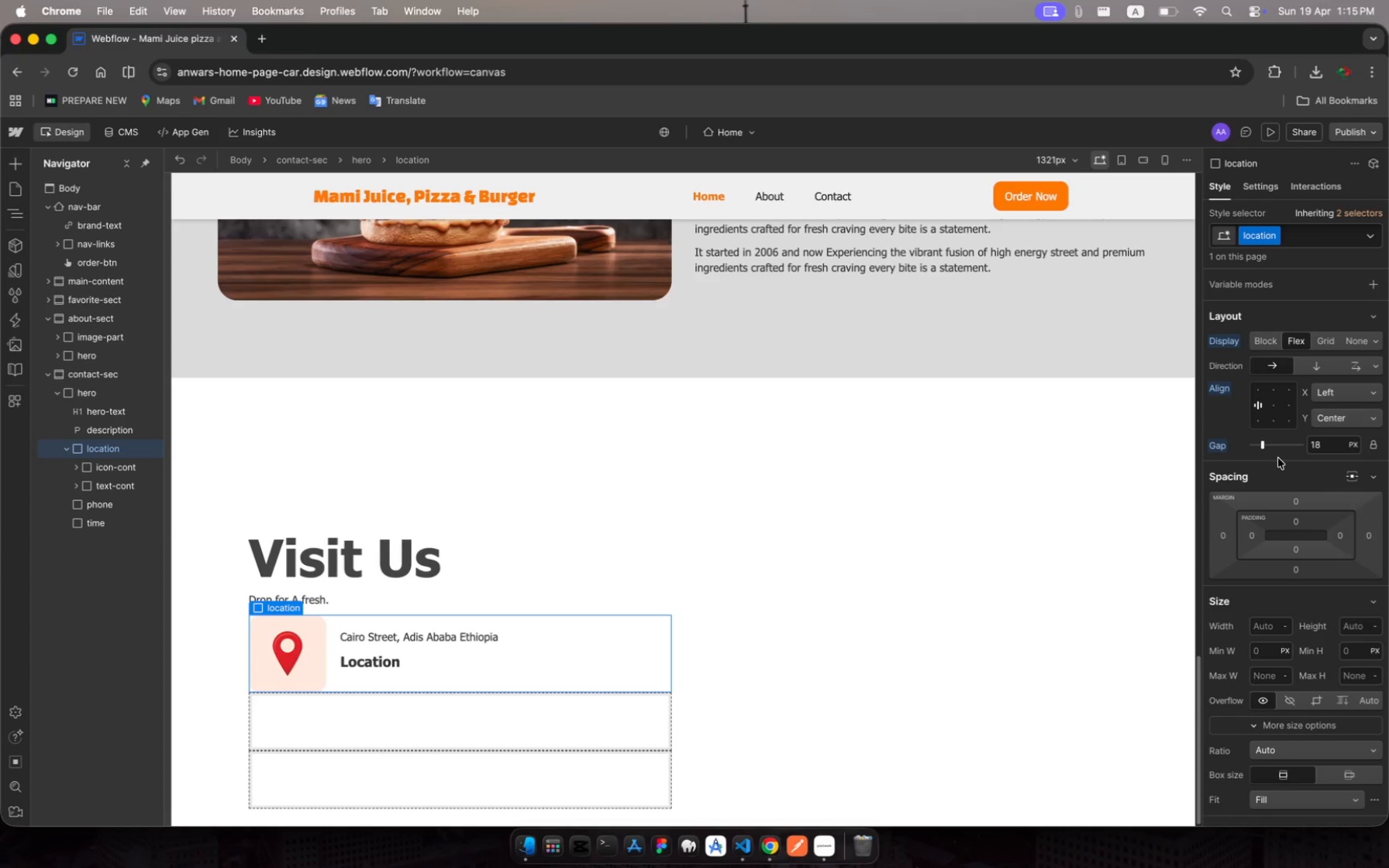 
left_click([116, 484])
 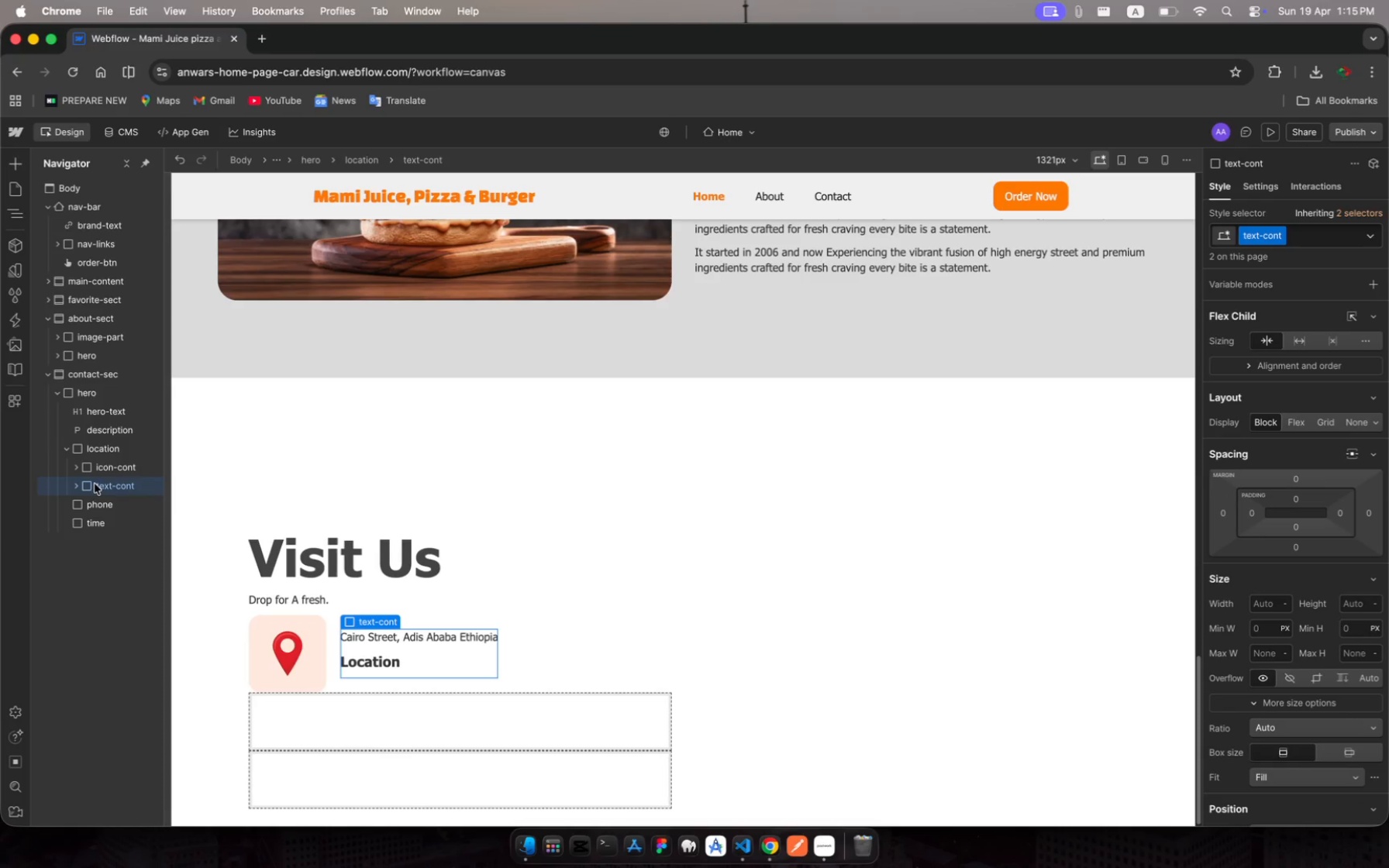 
left_click([84, 487])
 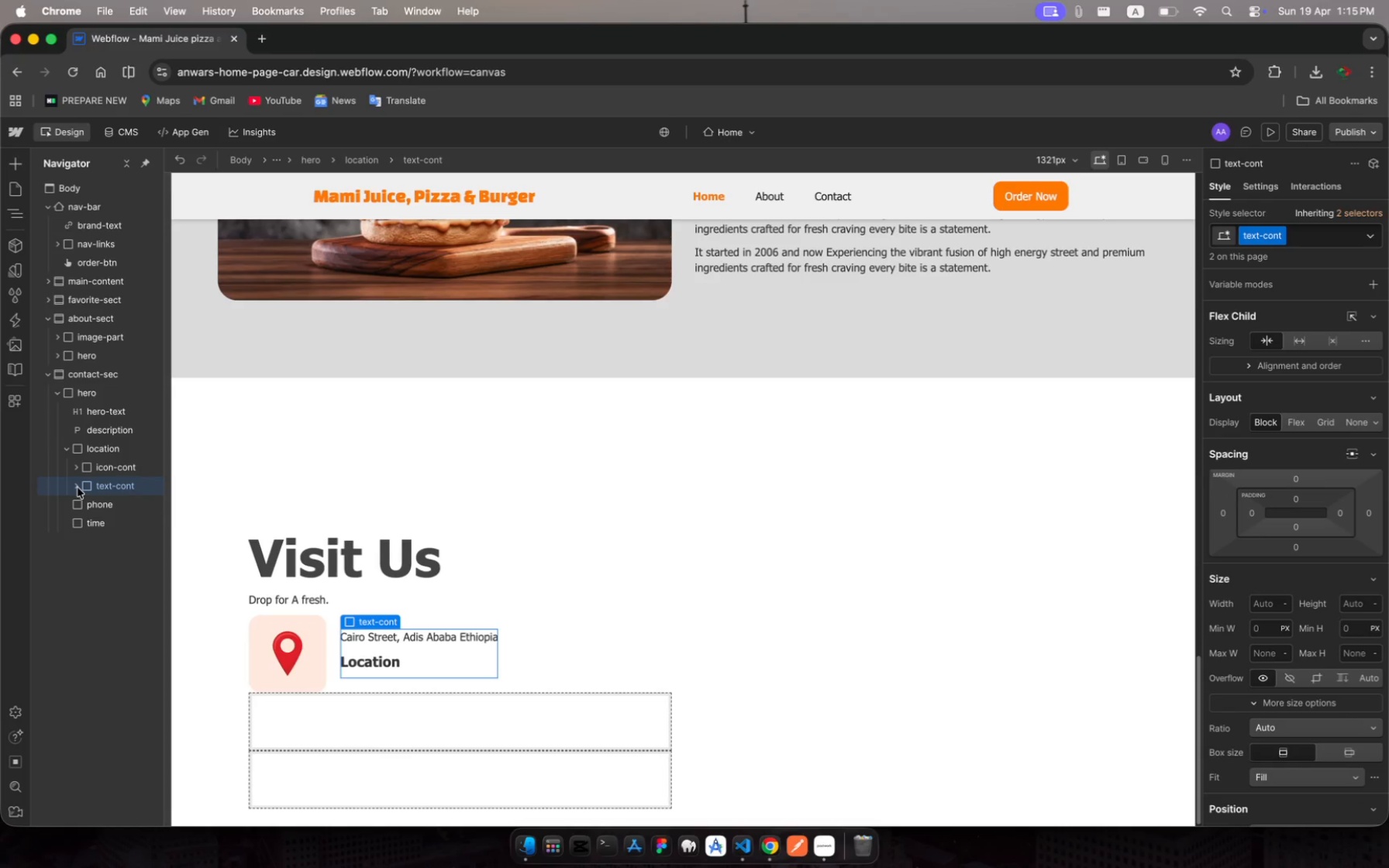 
left_click([78, 487])
 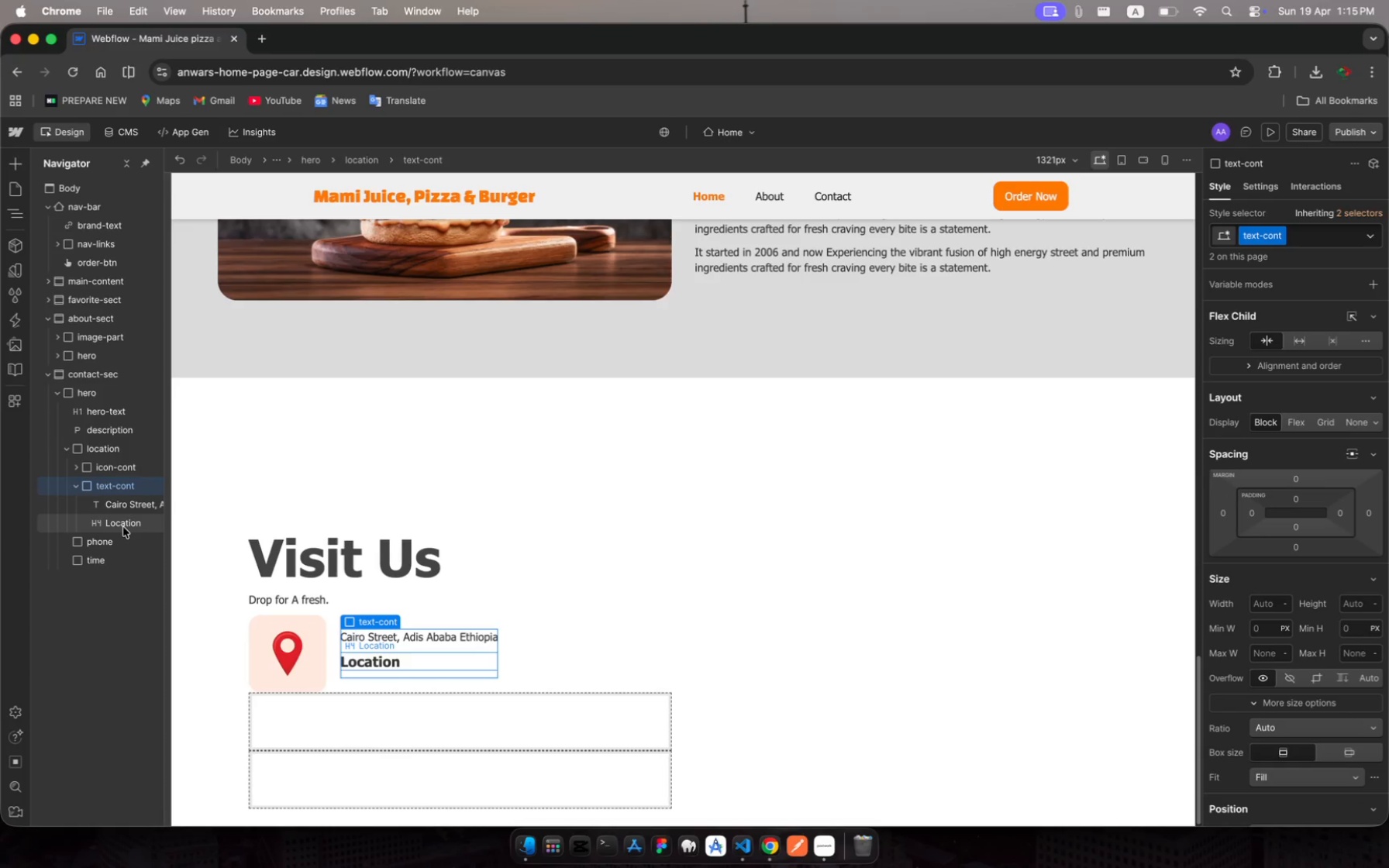 
left_click_drag(start_coordinate=[123, 527], to_coordinate=[136, 496])